 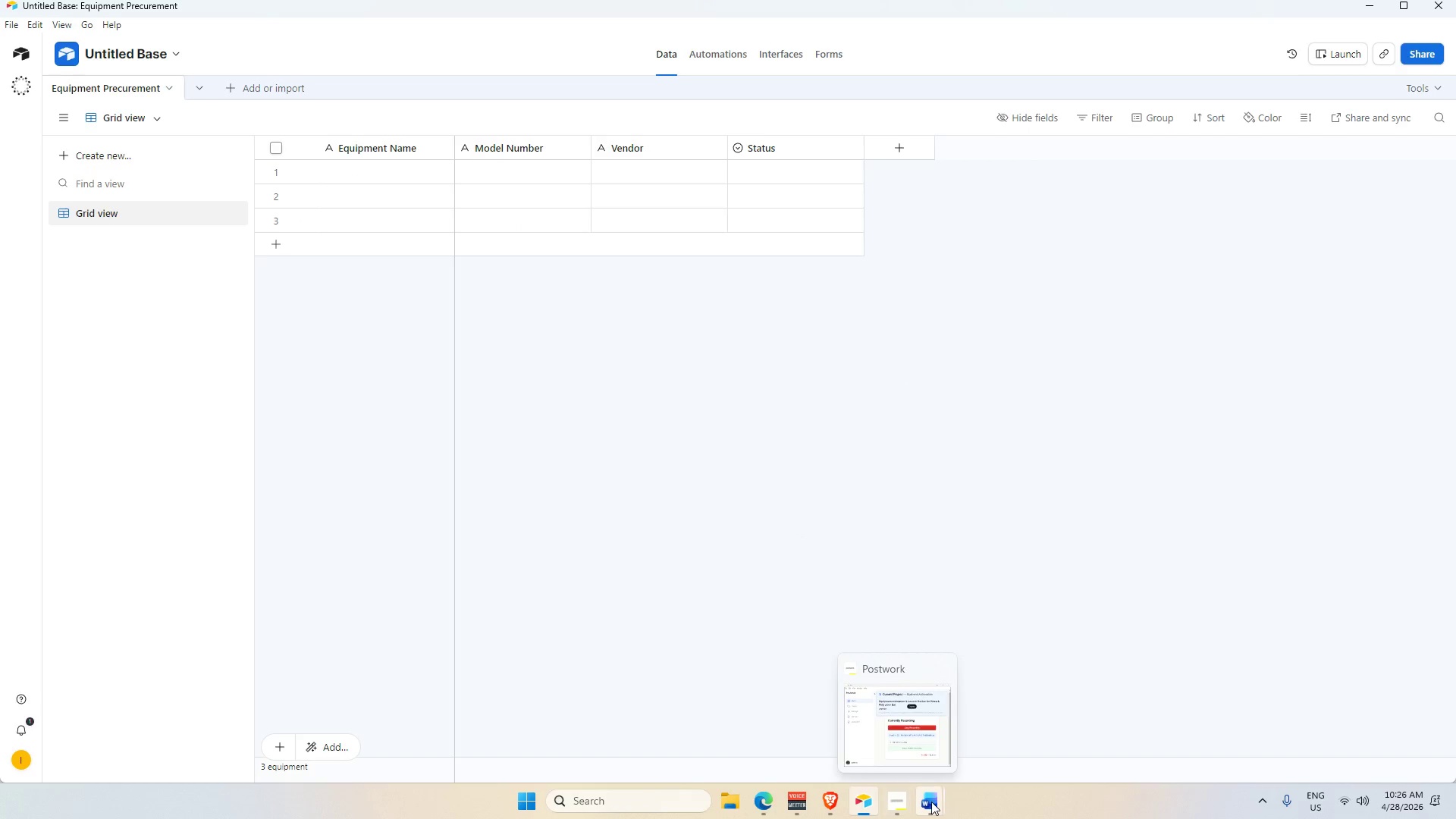 
left_click_drag(start_coordinate=[258, 307], to_coordinate=[538, 466])
 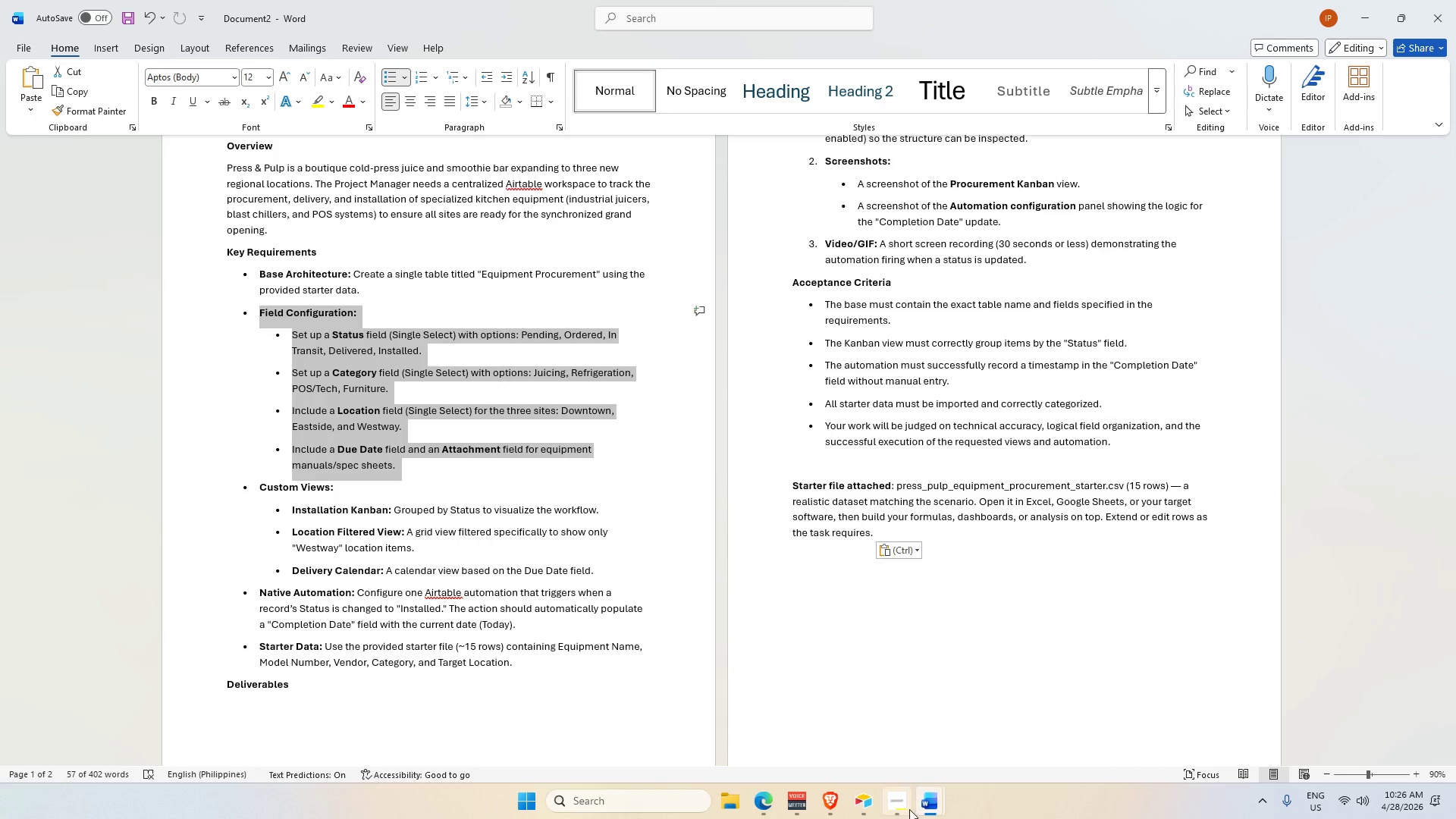 
wait(5.55)
 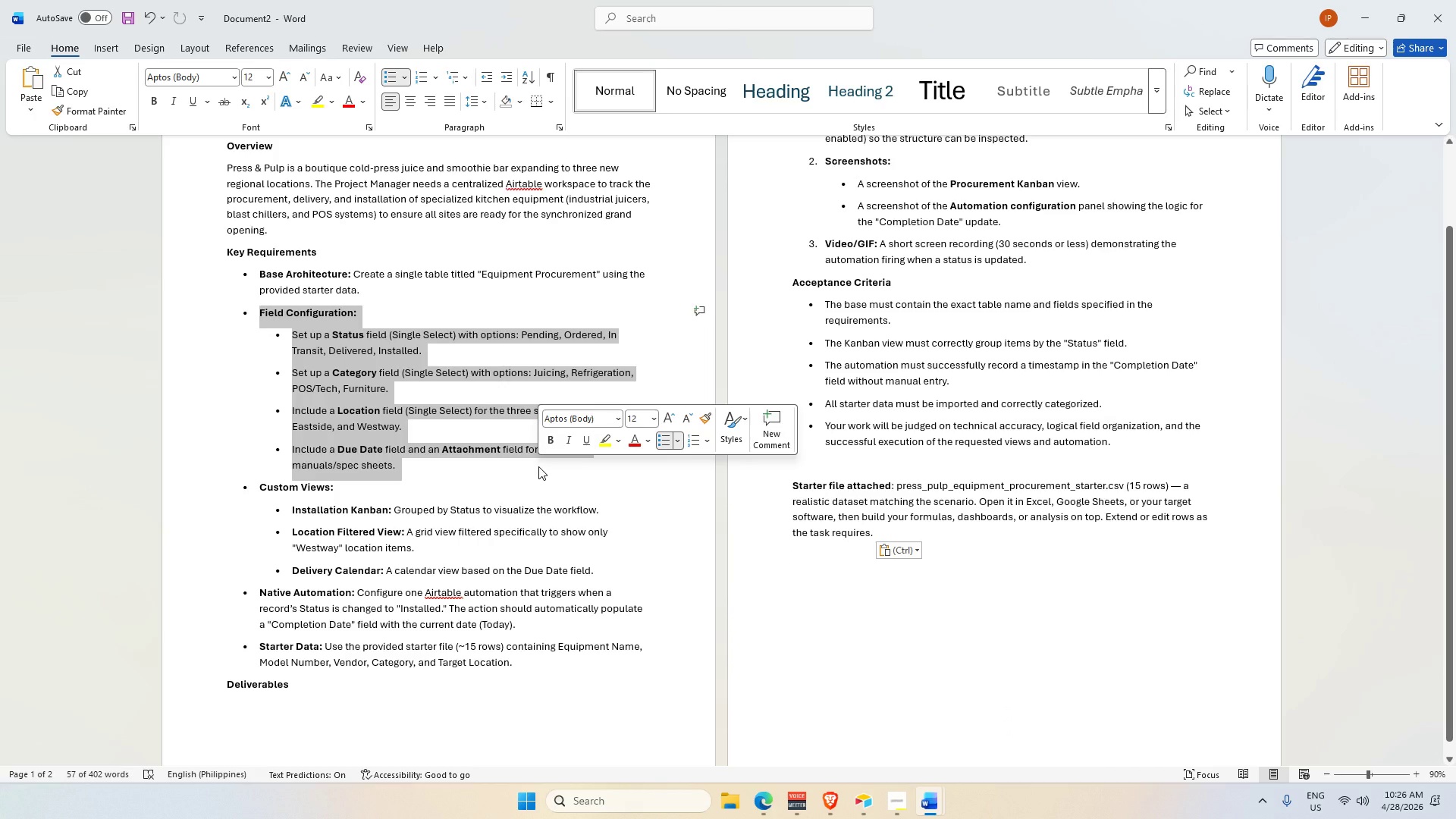 
left_click([651, 801])
 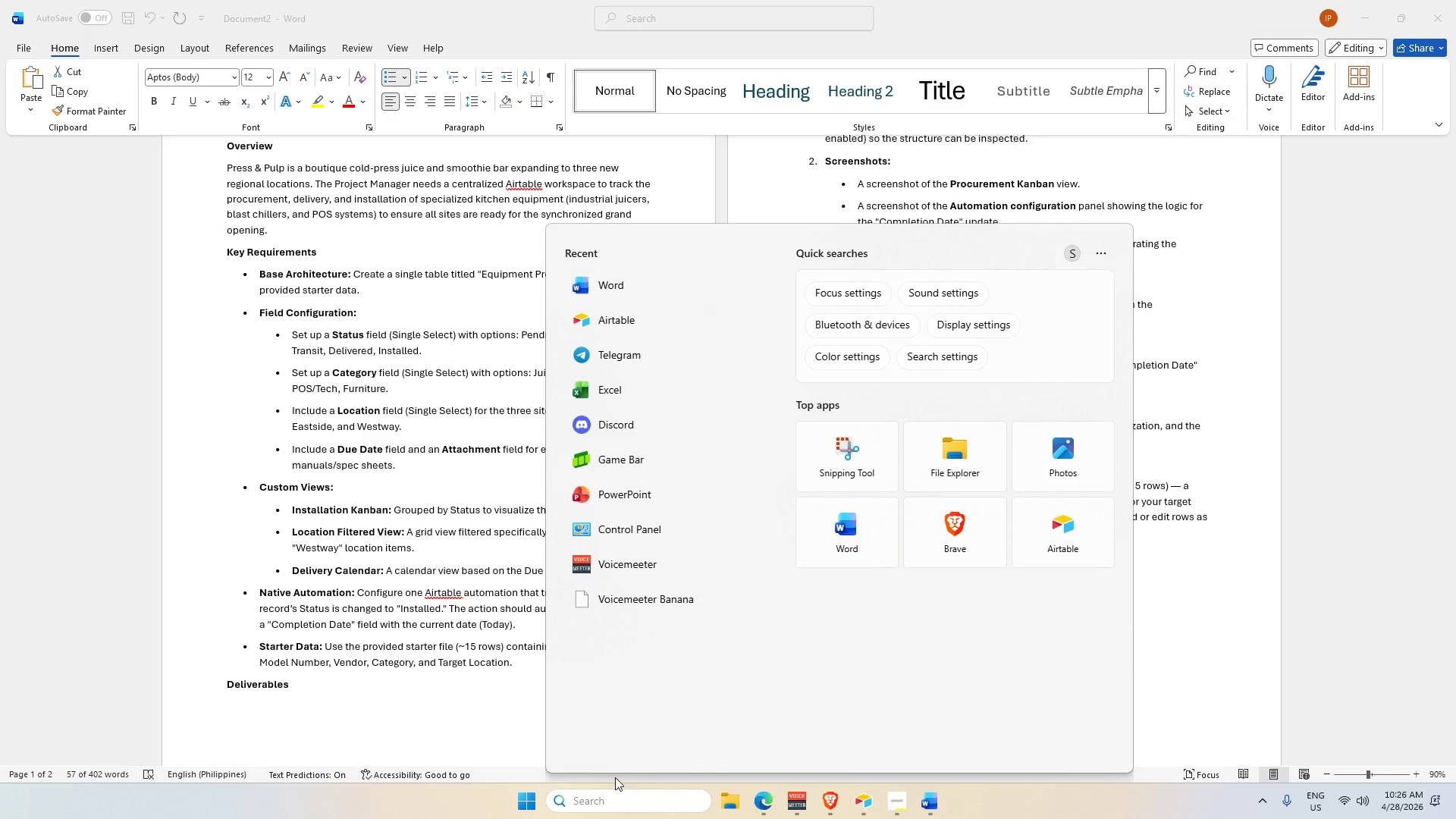 
left_click([733, 797])
 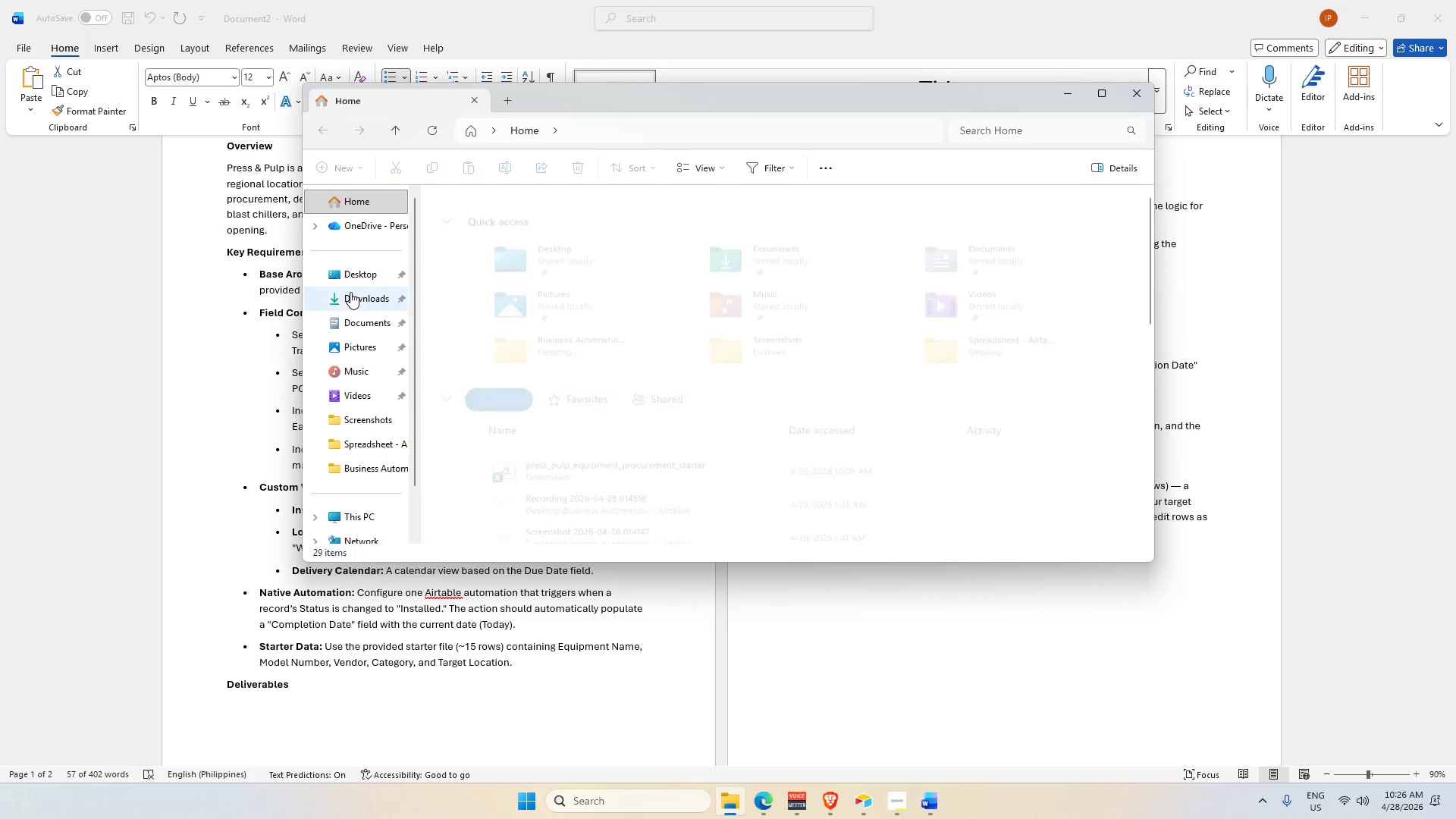 
left_click([362, 276])
 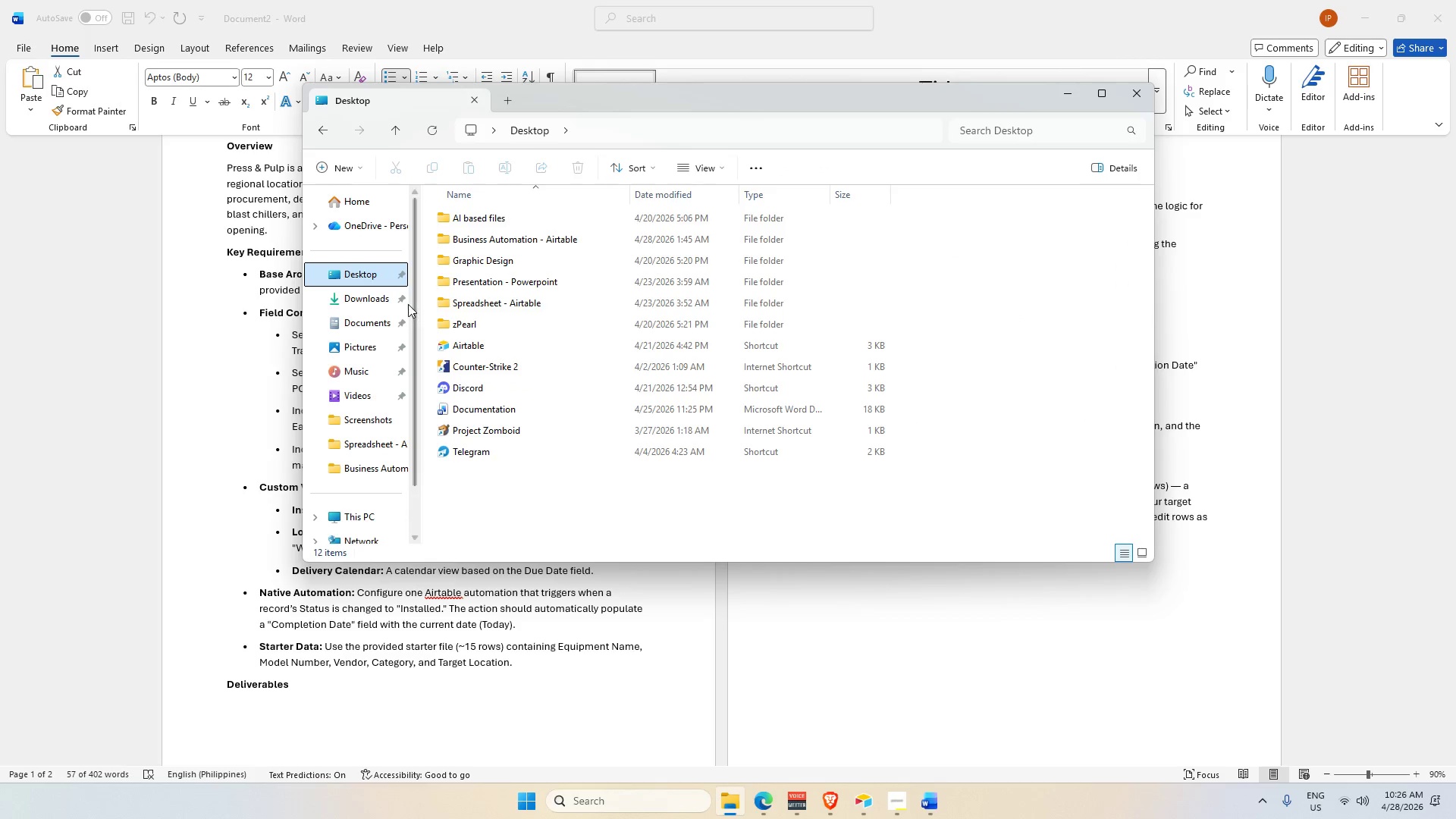 
left_click([351, 303])
 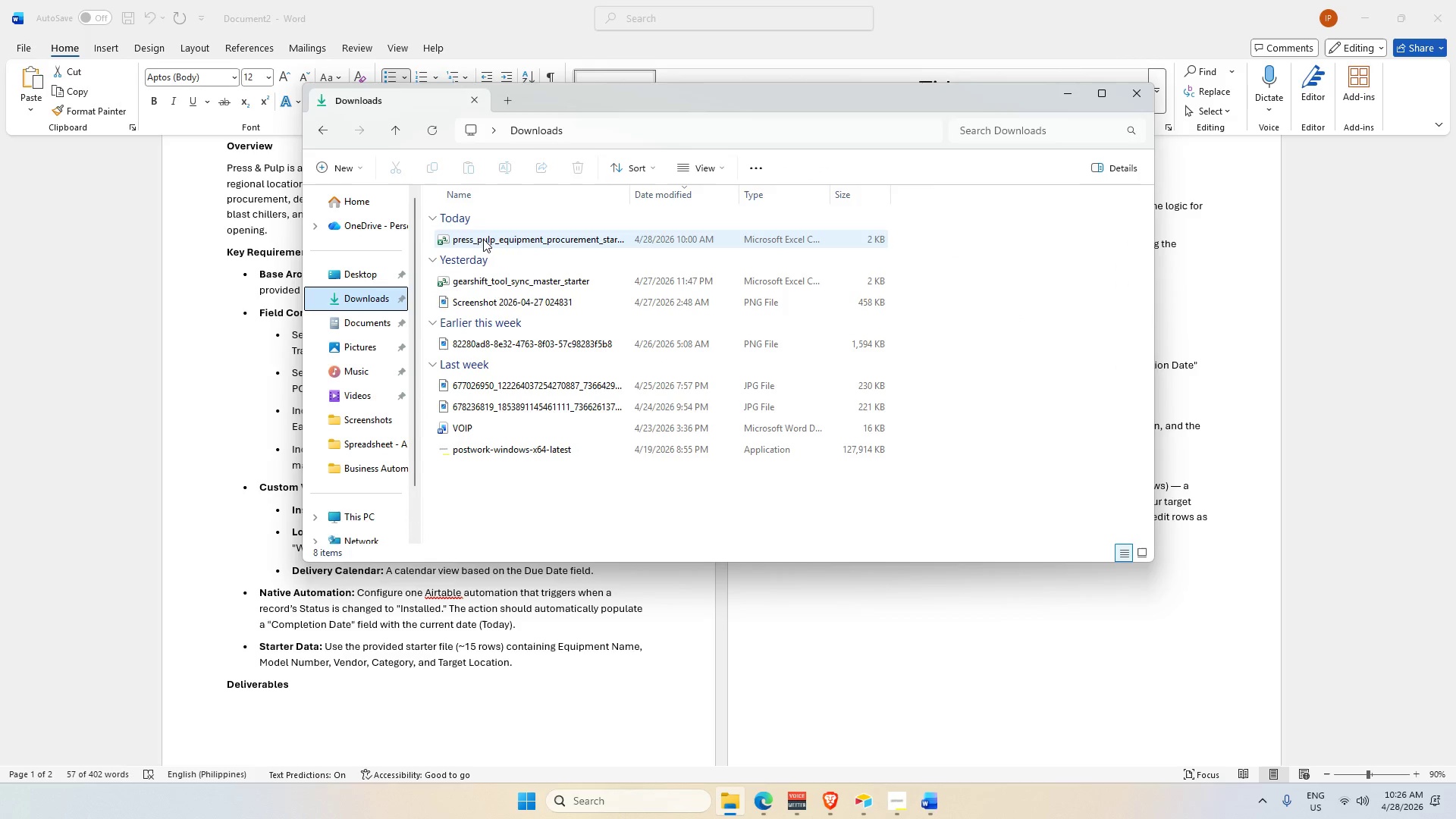 
double_click([483, 239])
 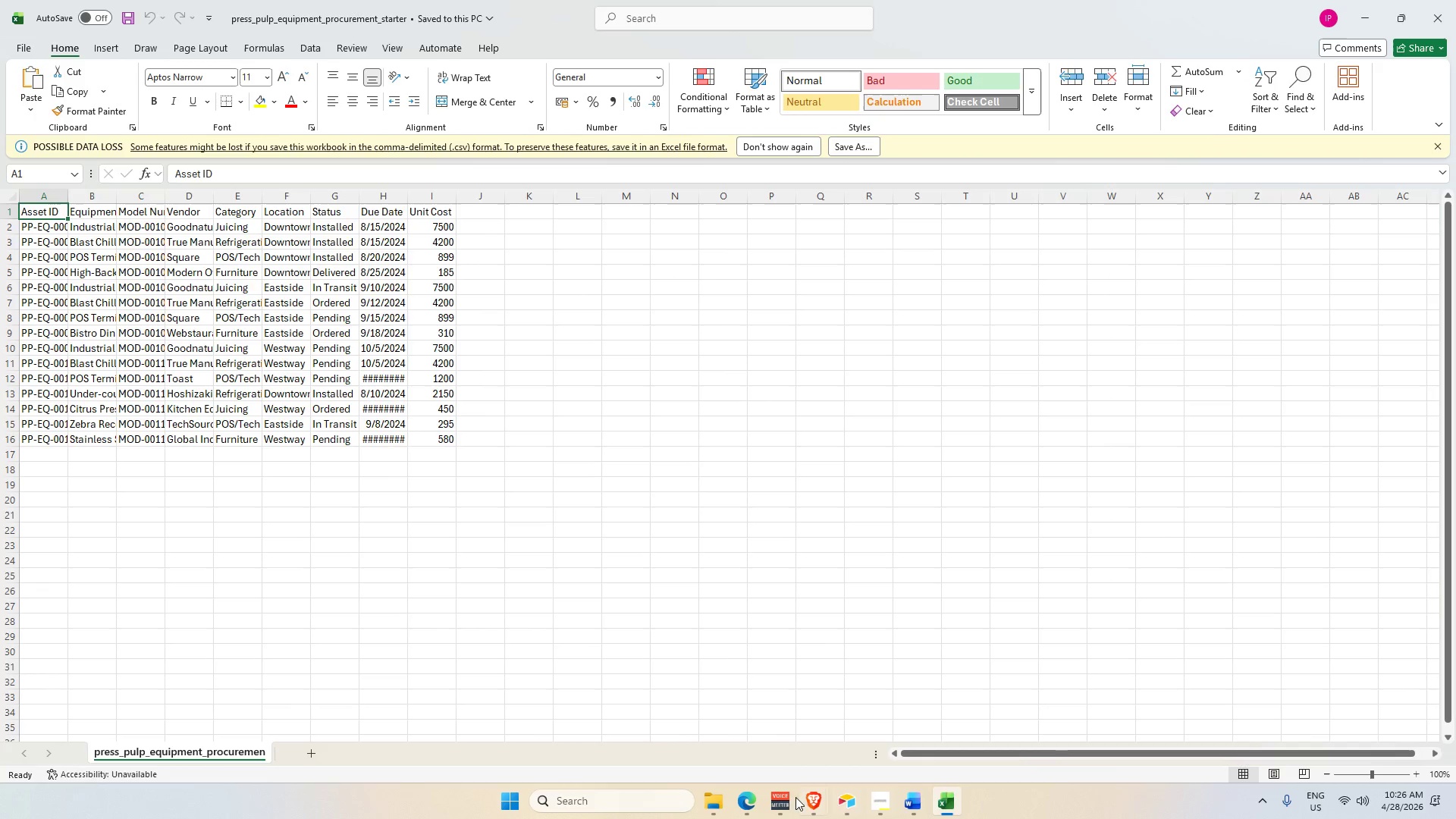 
left_click([718, 796])